 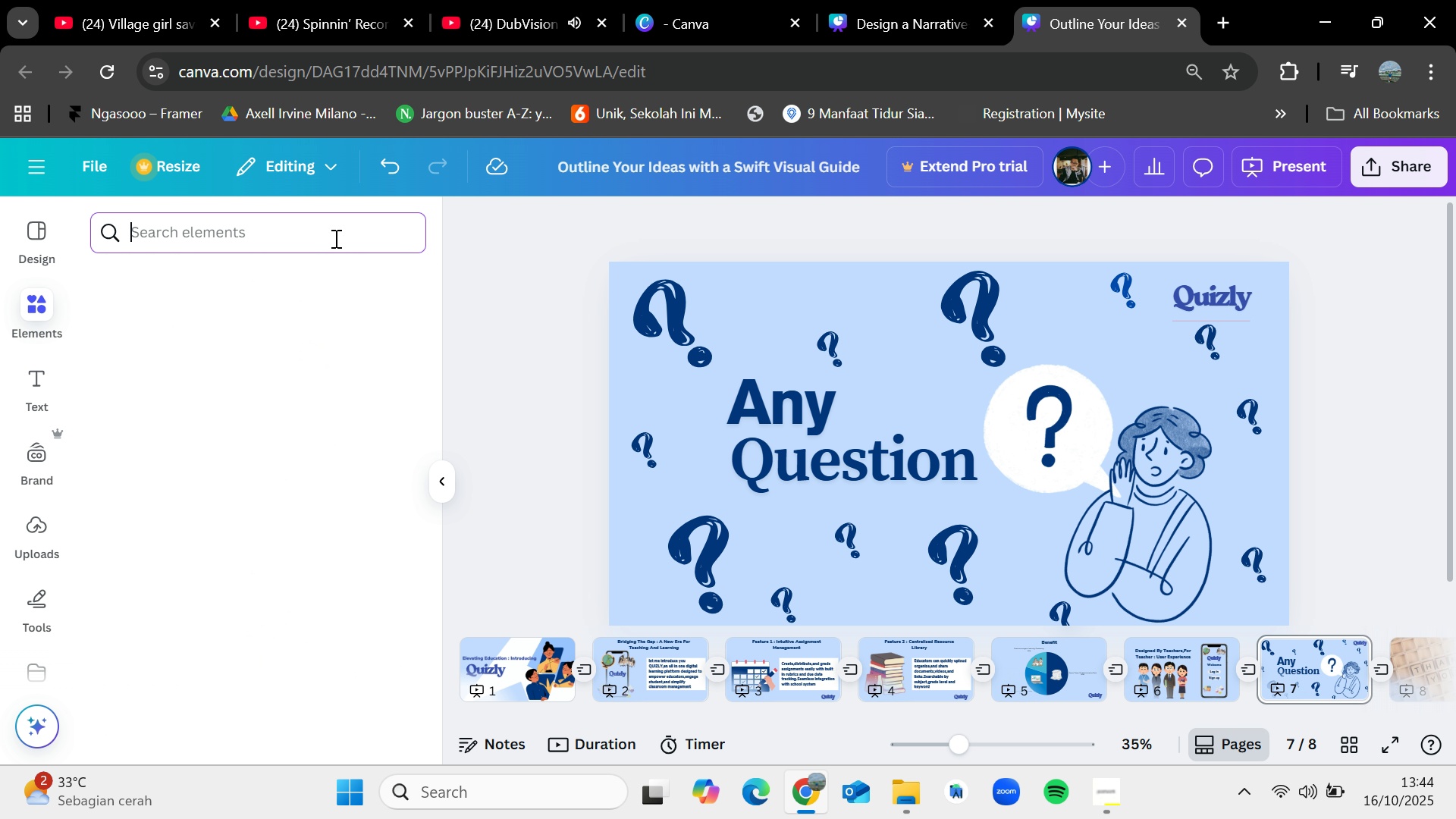 
type(Qr code')
key(Backspace)
 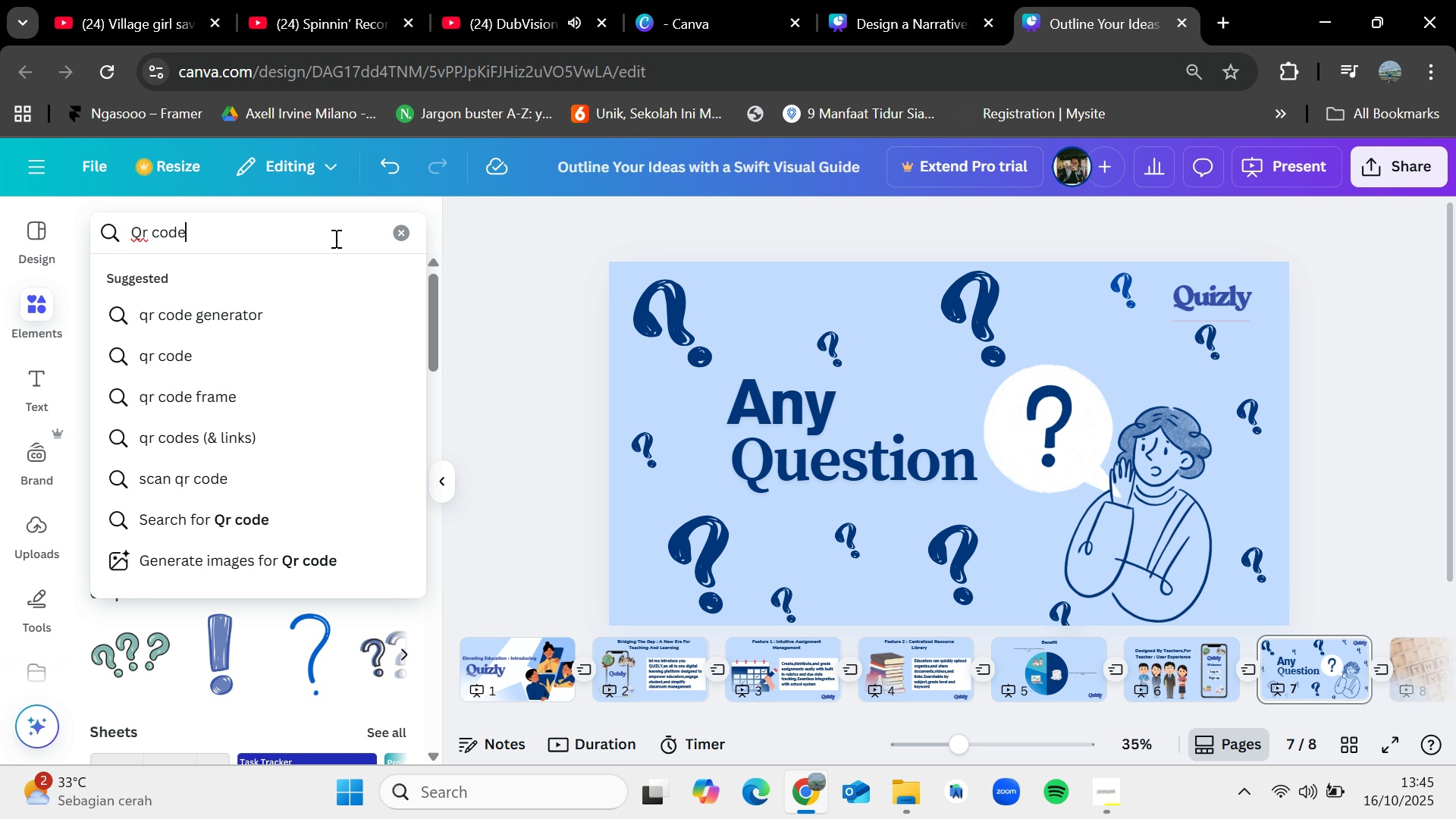 
key(Enter)
 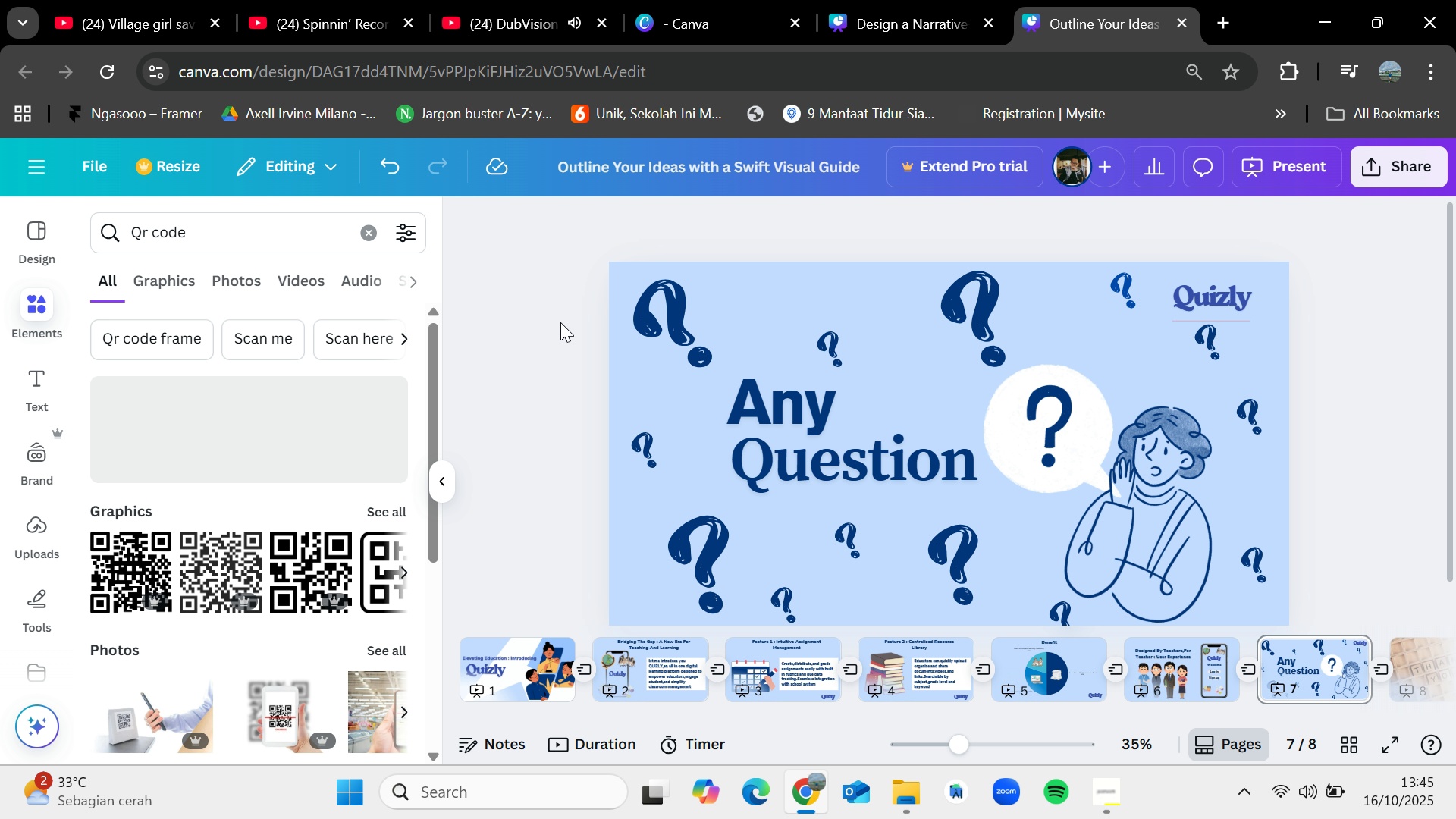 
left_click([392, 507])
 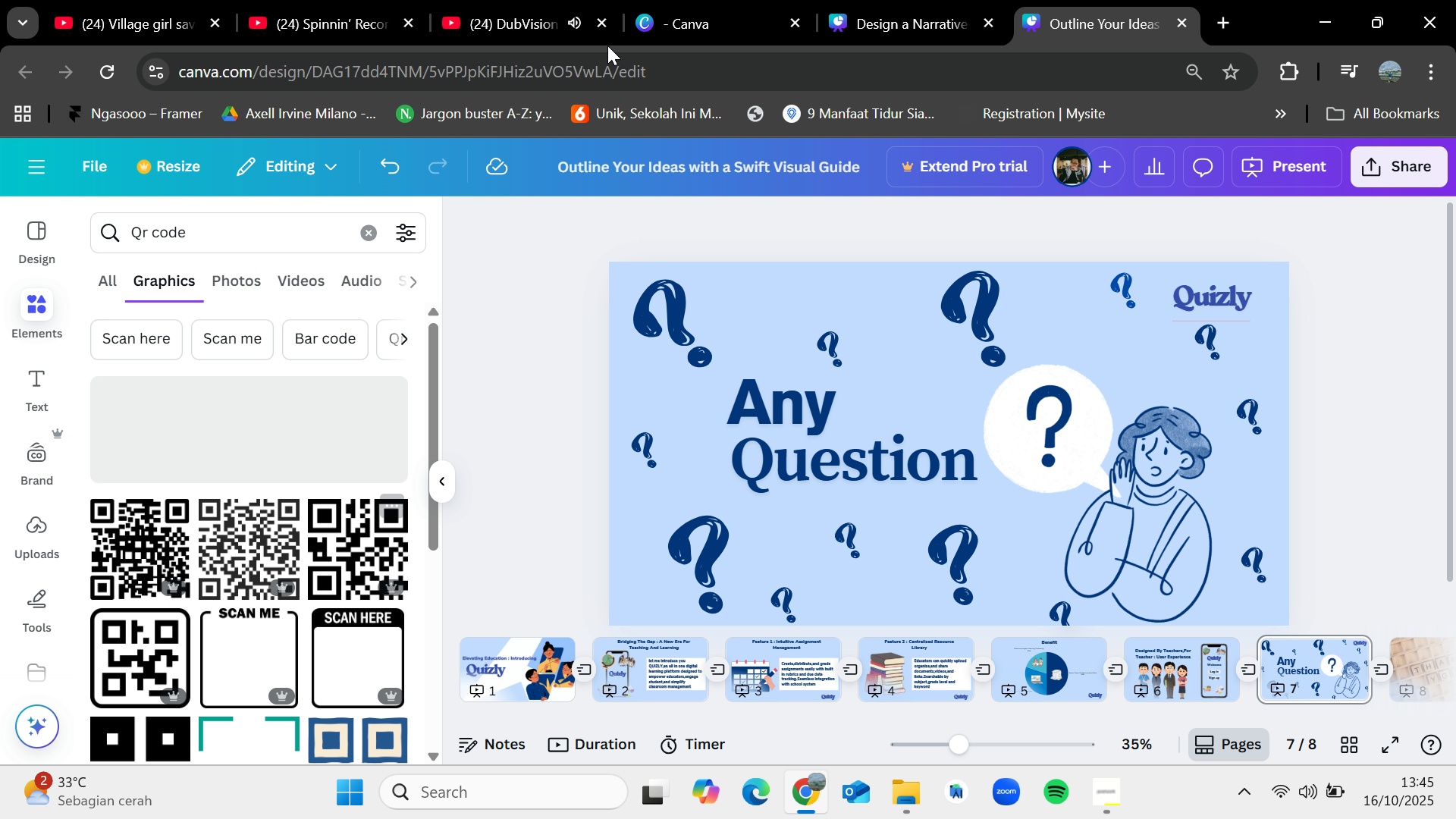 
wait(7.64)
 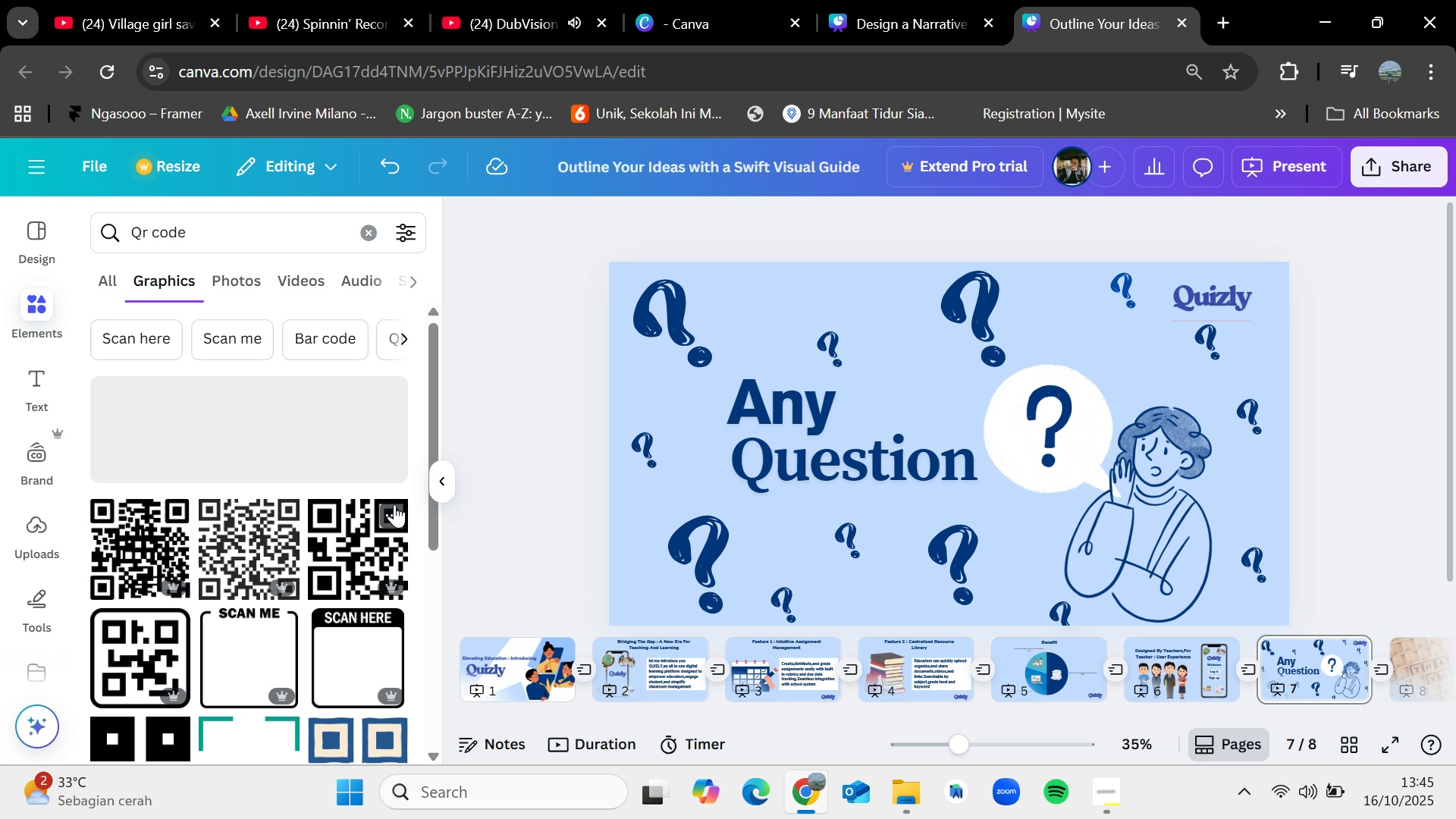 
scroll: coordinate [296, 525], scroll_direction: down, amount: 1.0
 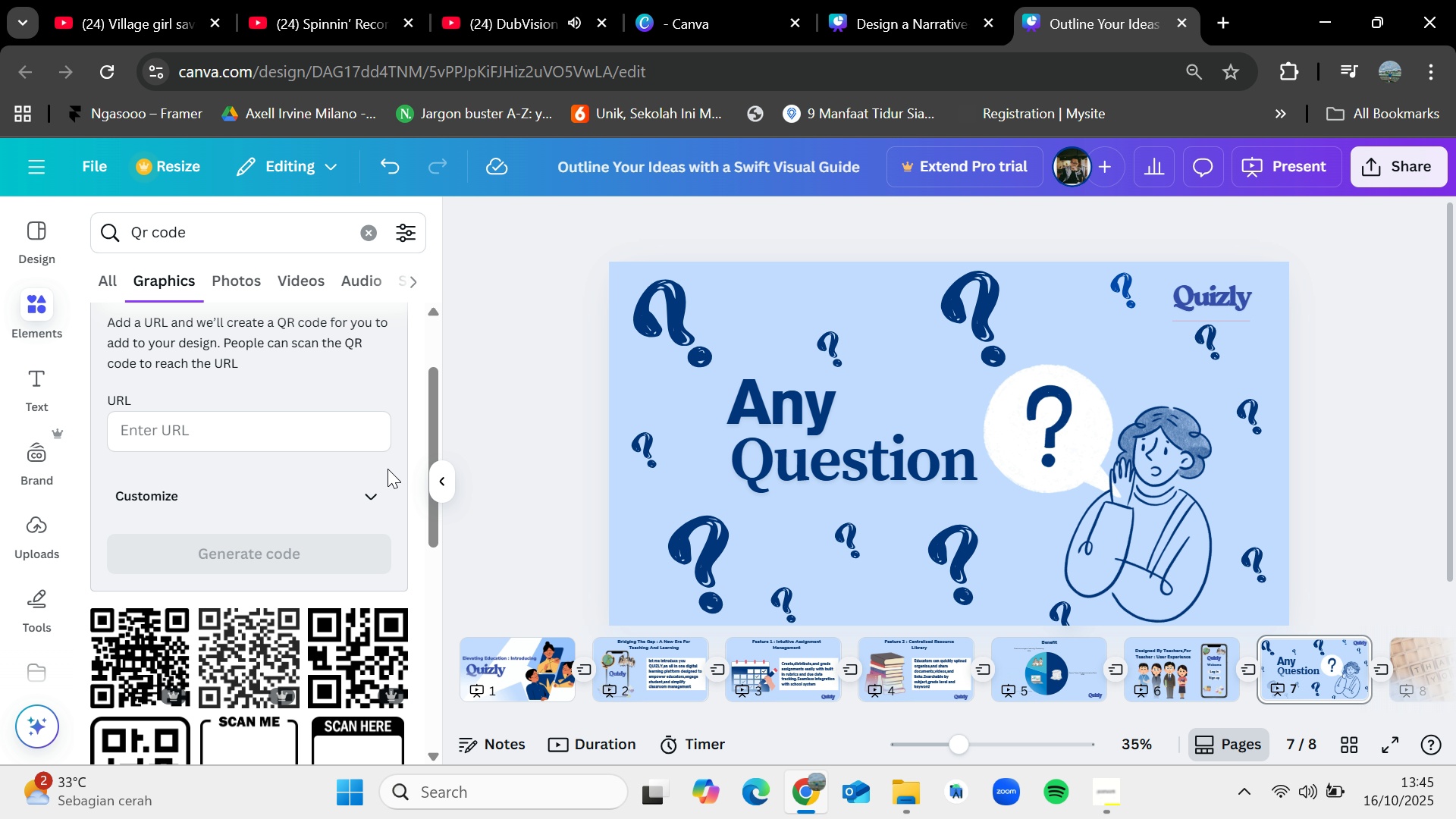 
wait(8.03)
 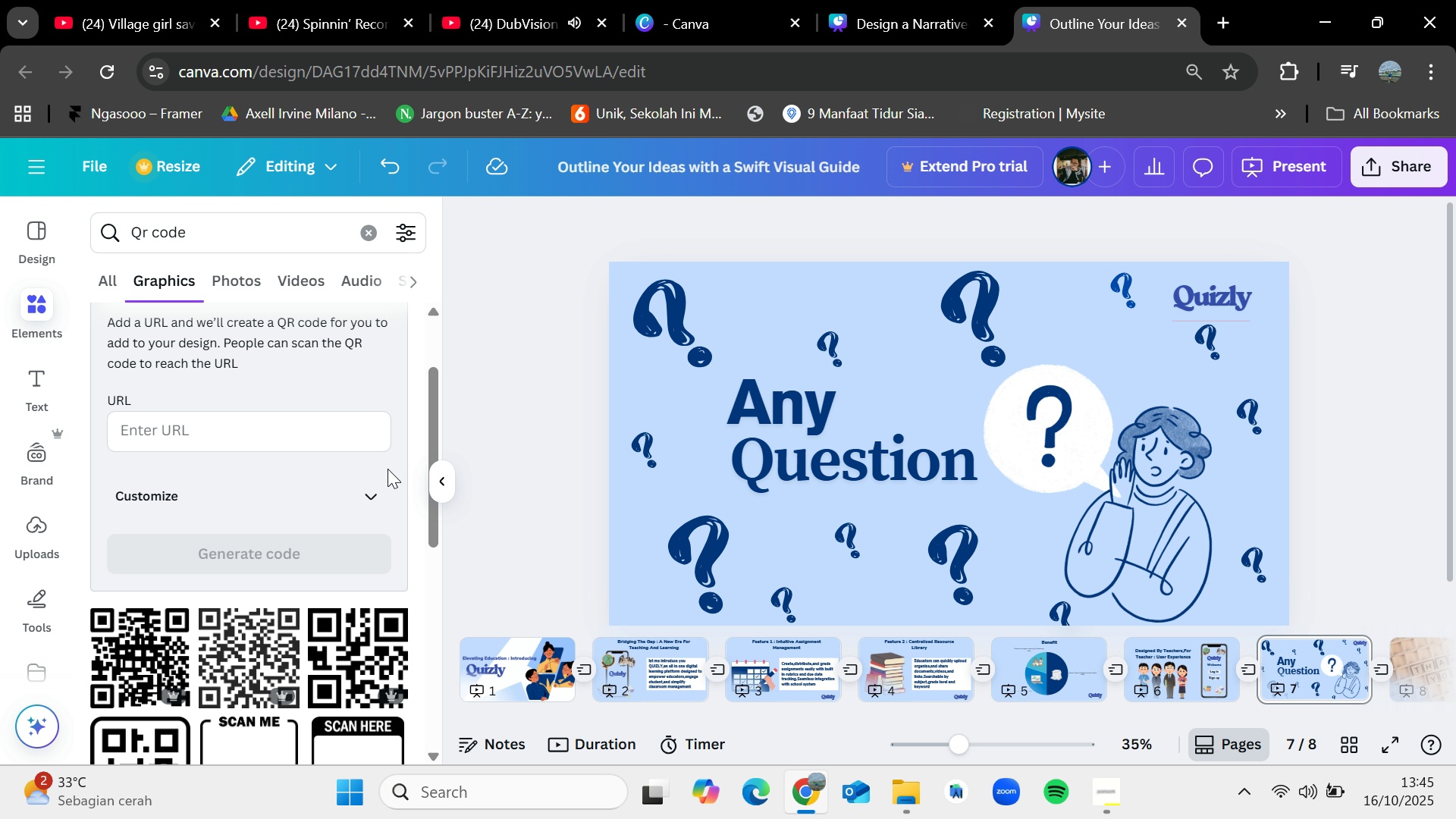 
scroll: coordinate [298, 478], scroll_direction: up, amount: 1.0
 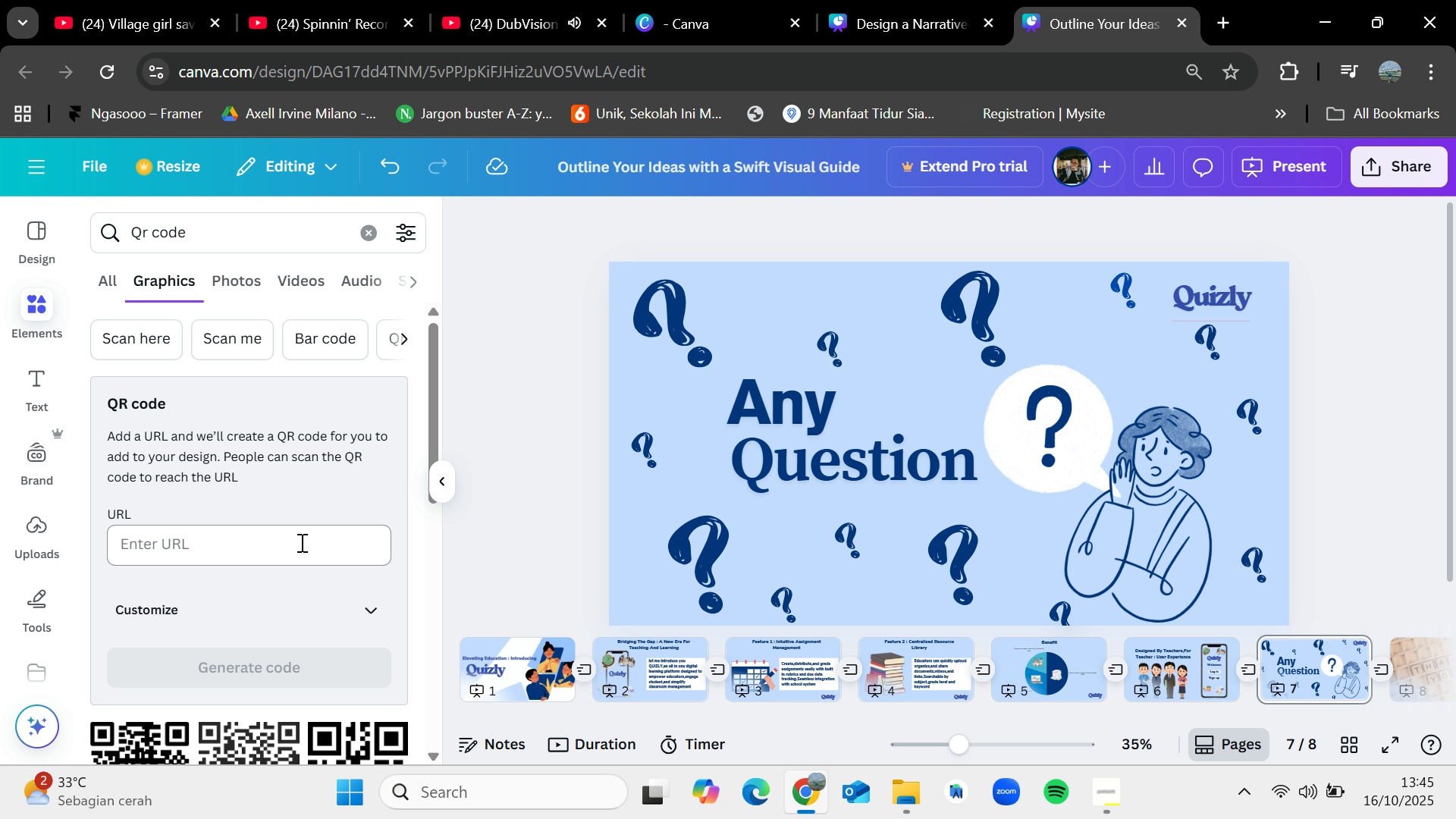 
scroll: coordinate [300, 548], scroll_direction: down, amount: 2.0
 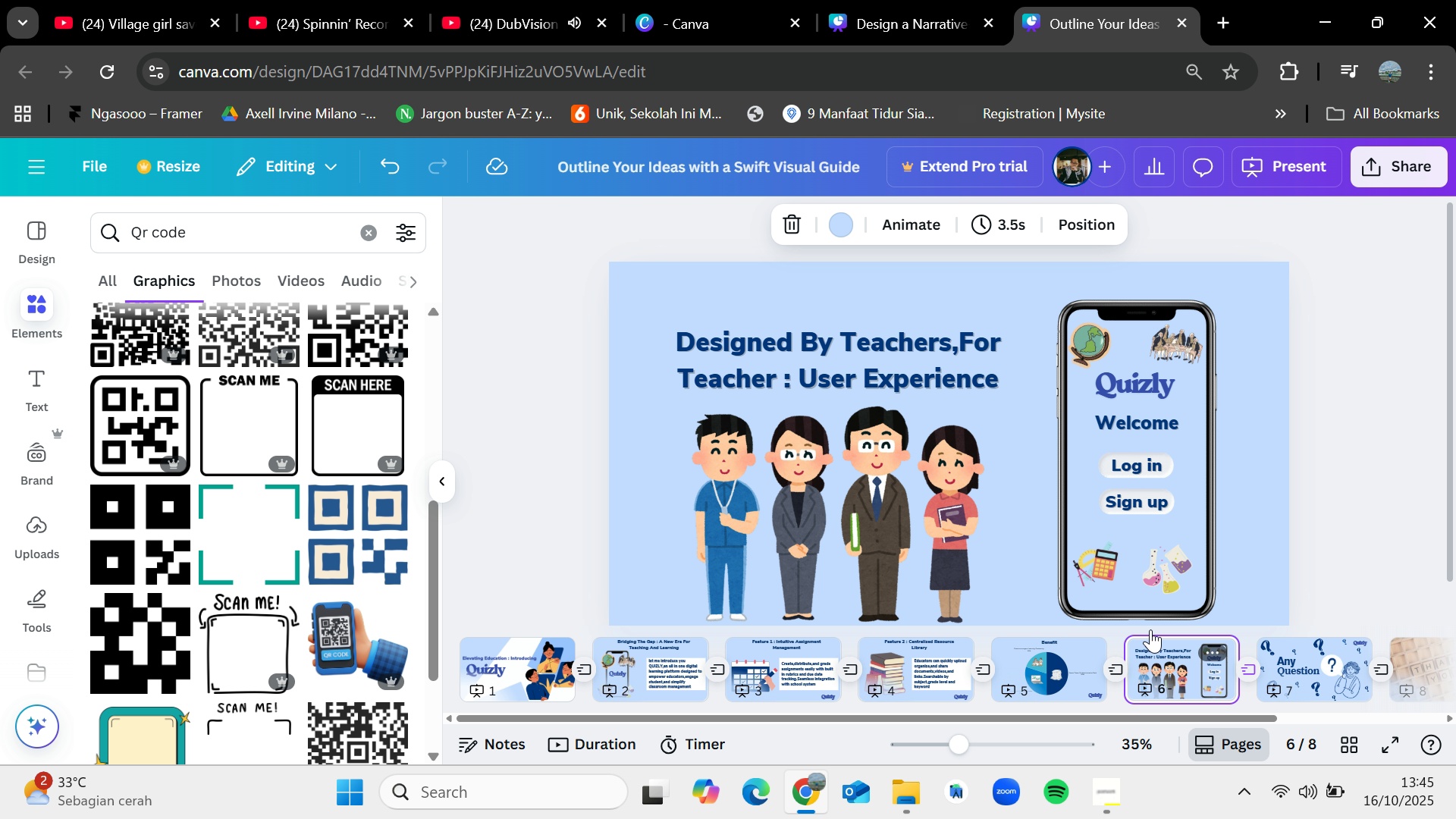 
wait(12.77)
 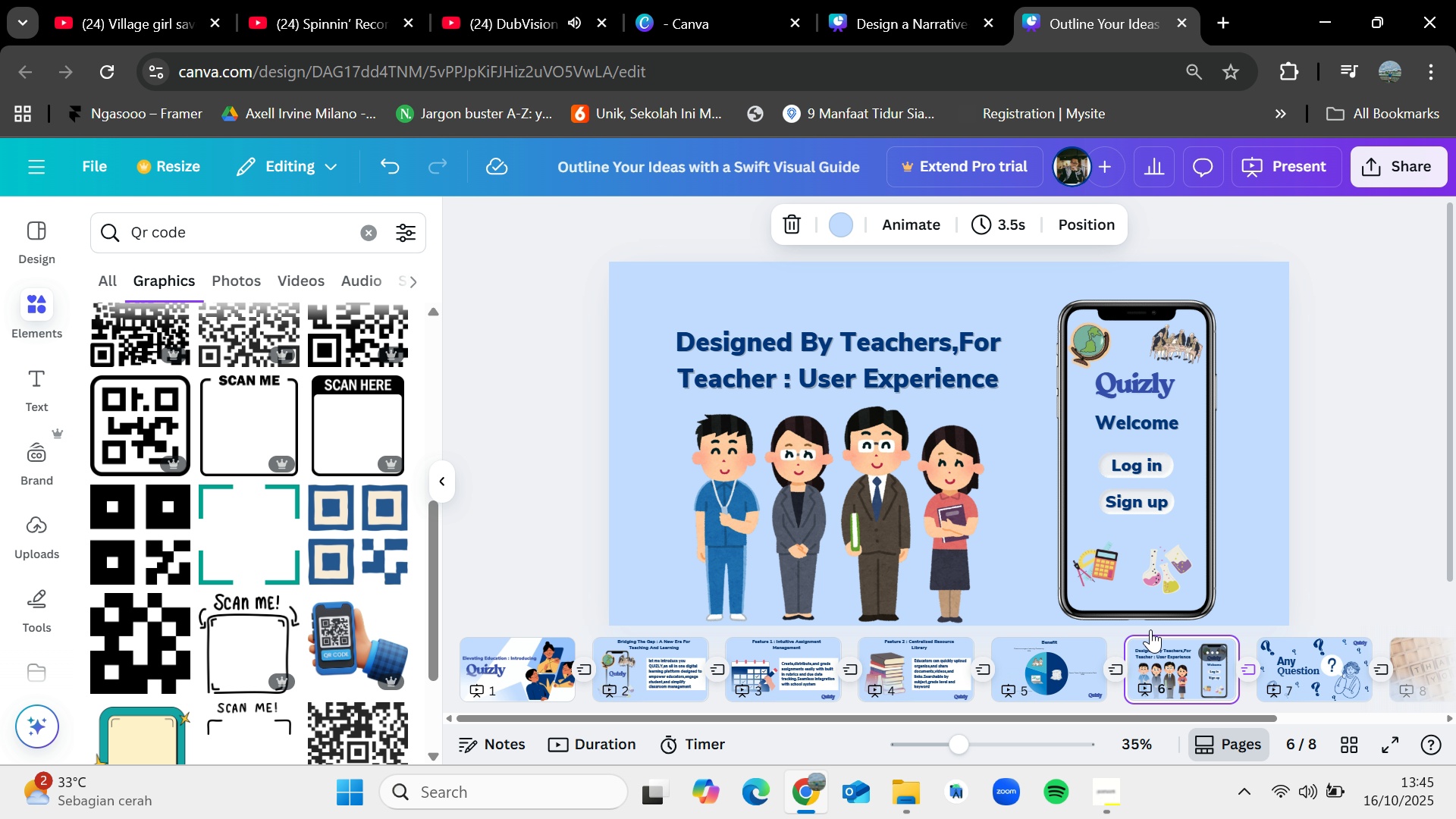 
key(Delete)
 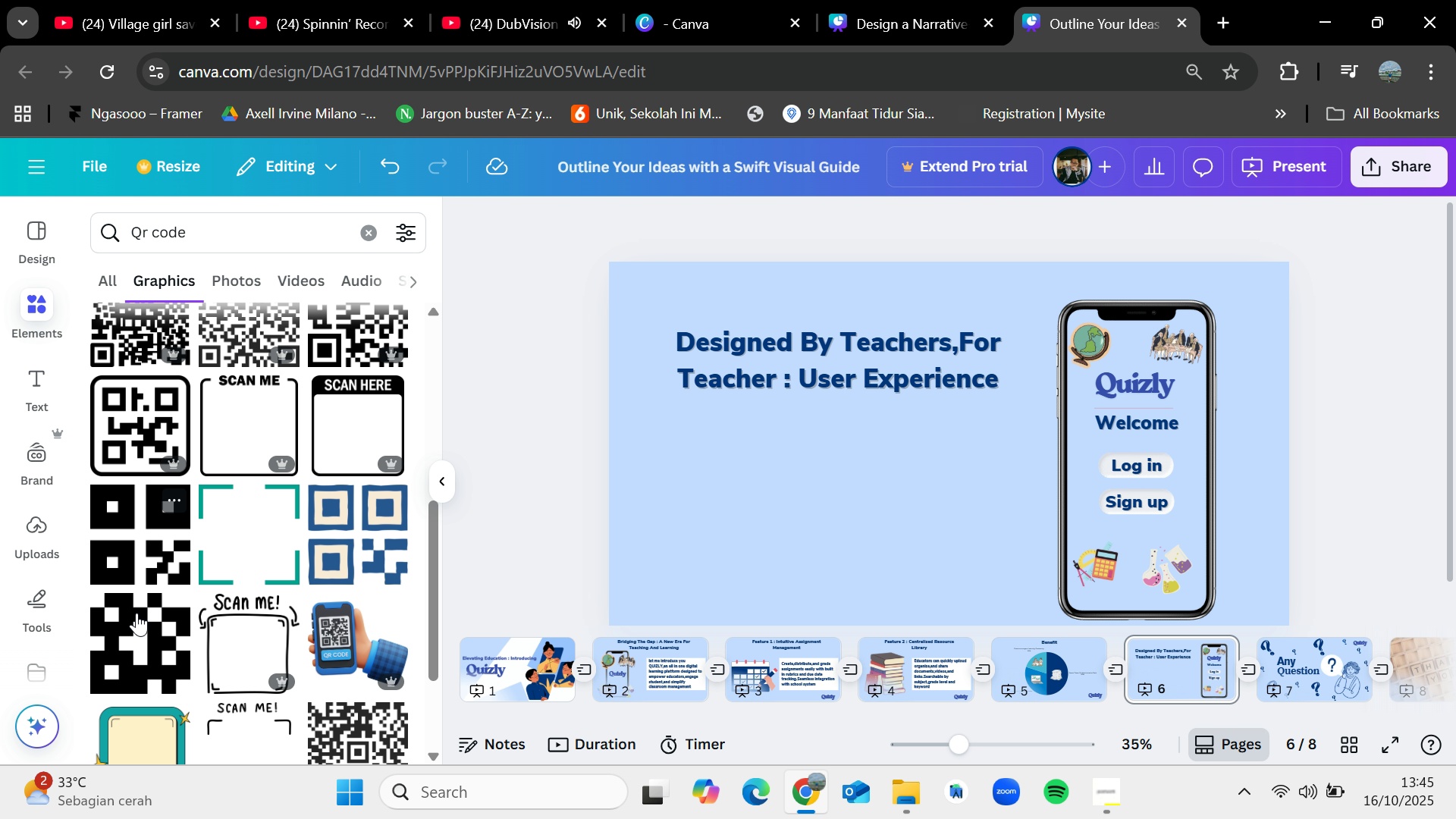 
scroll: coordinate [169, 535], scroll_direction: down, amount: 2.0
 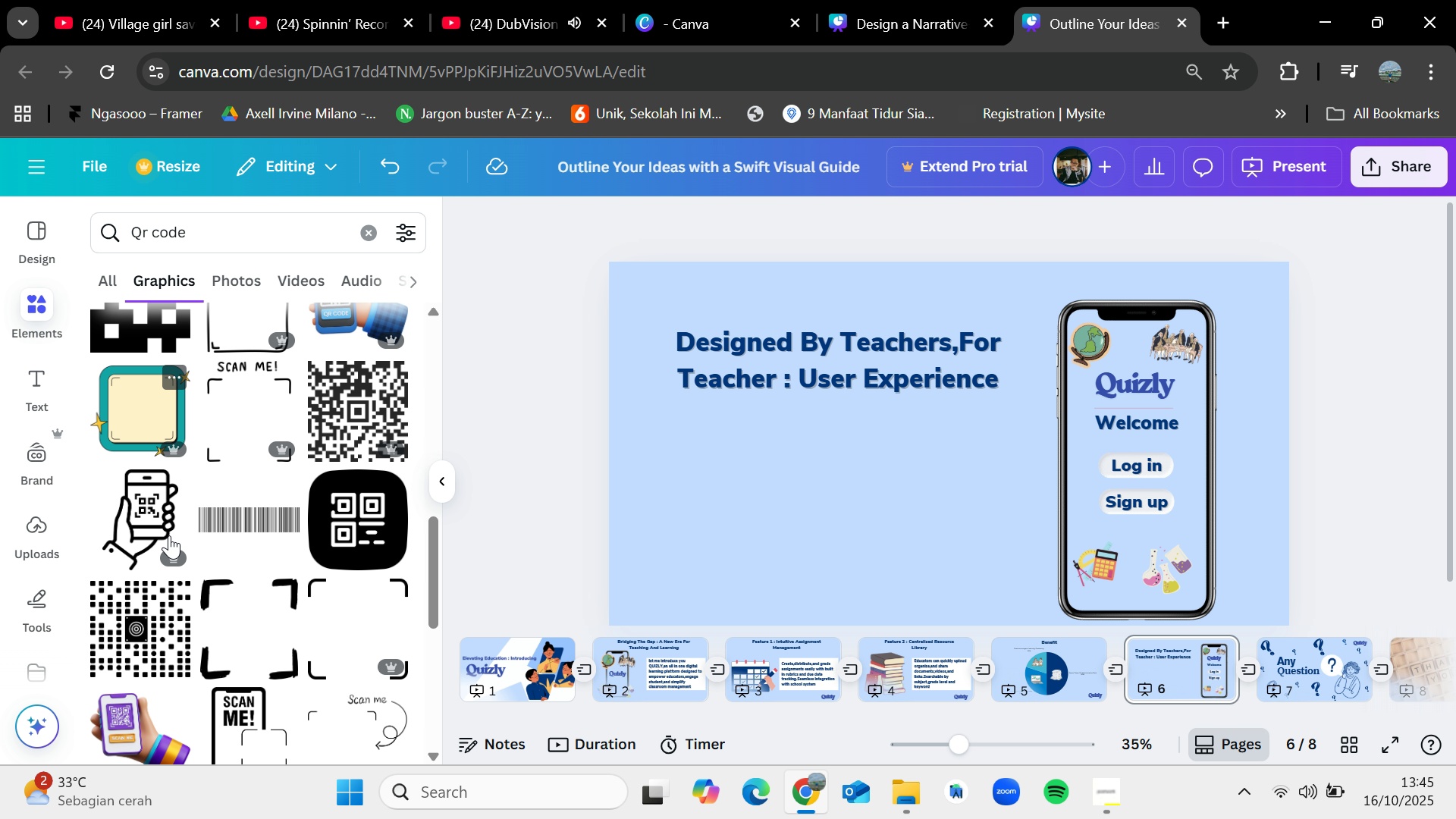 
scroll: coordinate [169, 535], scroll_direction: up, amount: 1.0
 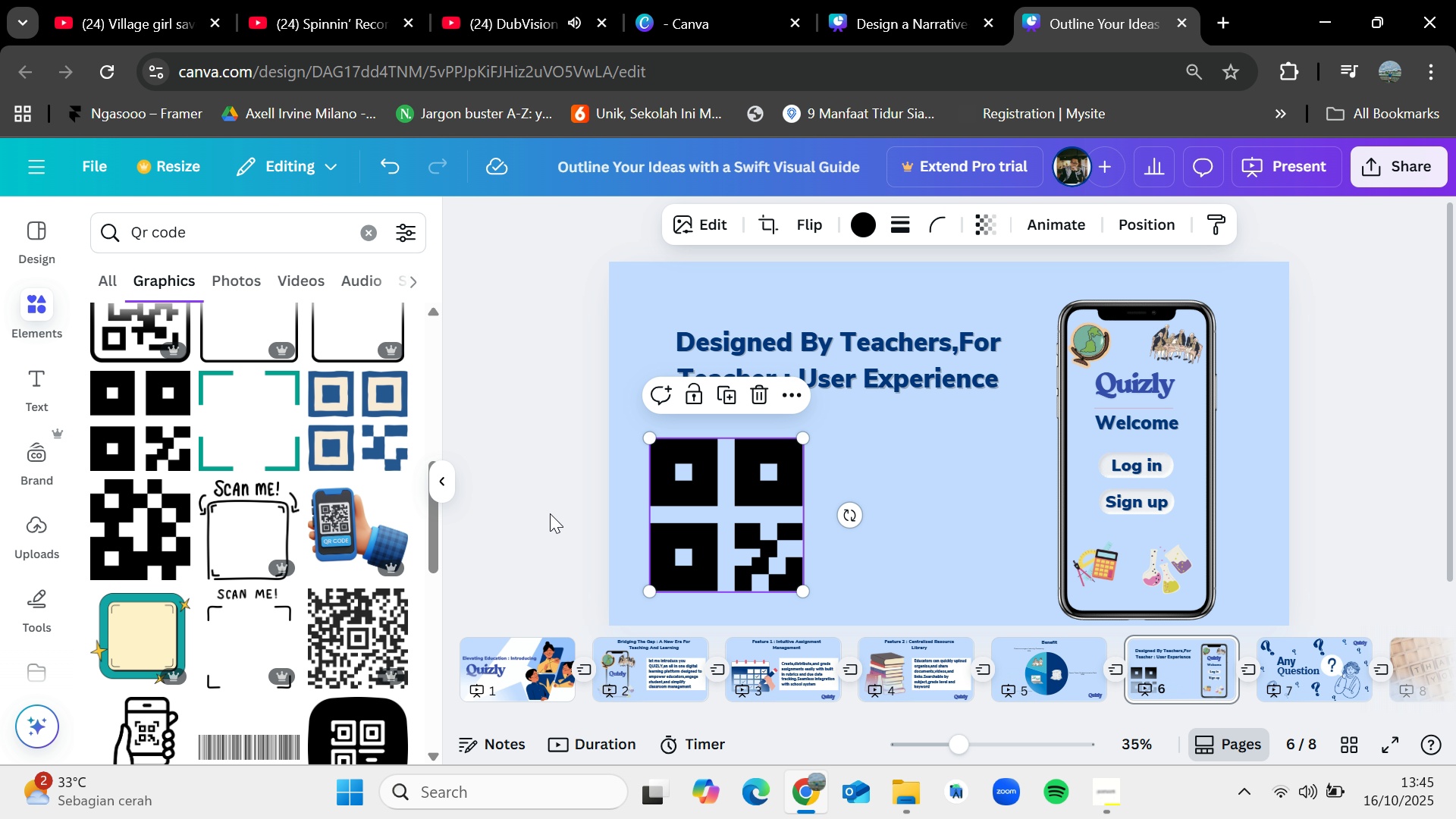 
wait(11.53)
 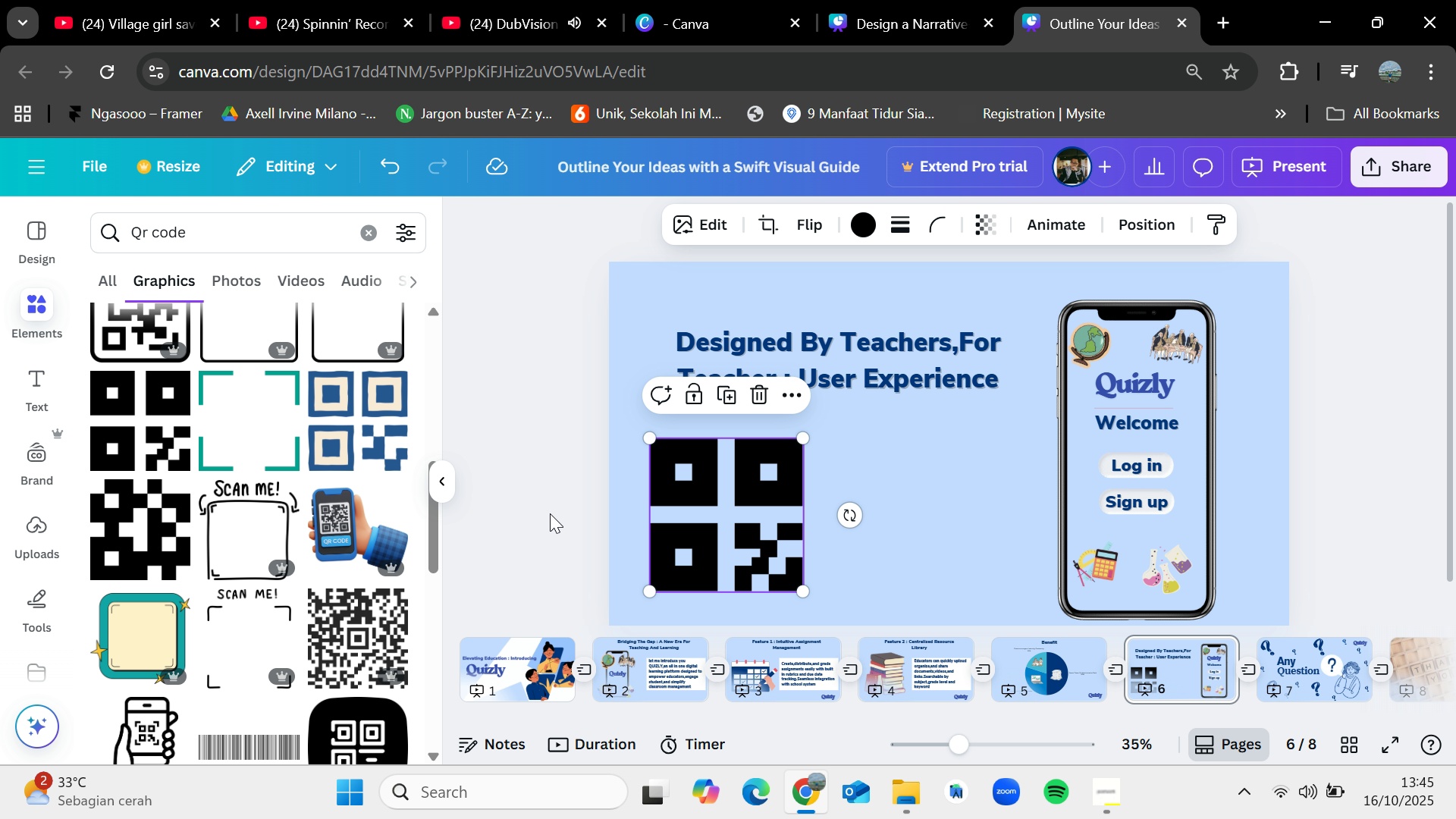 
type(demo)
 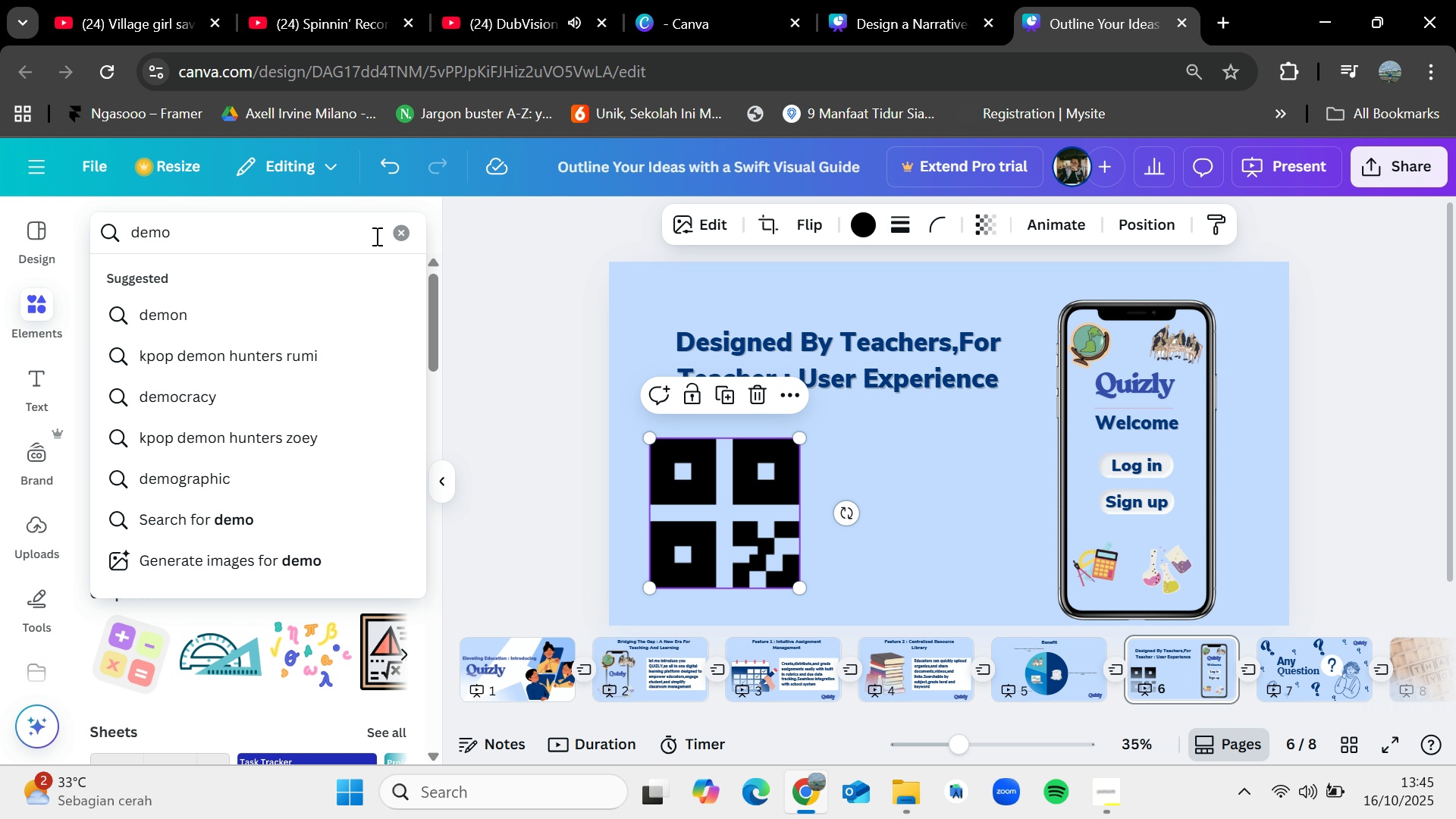 
key(Enter)
 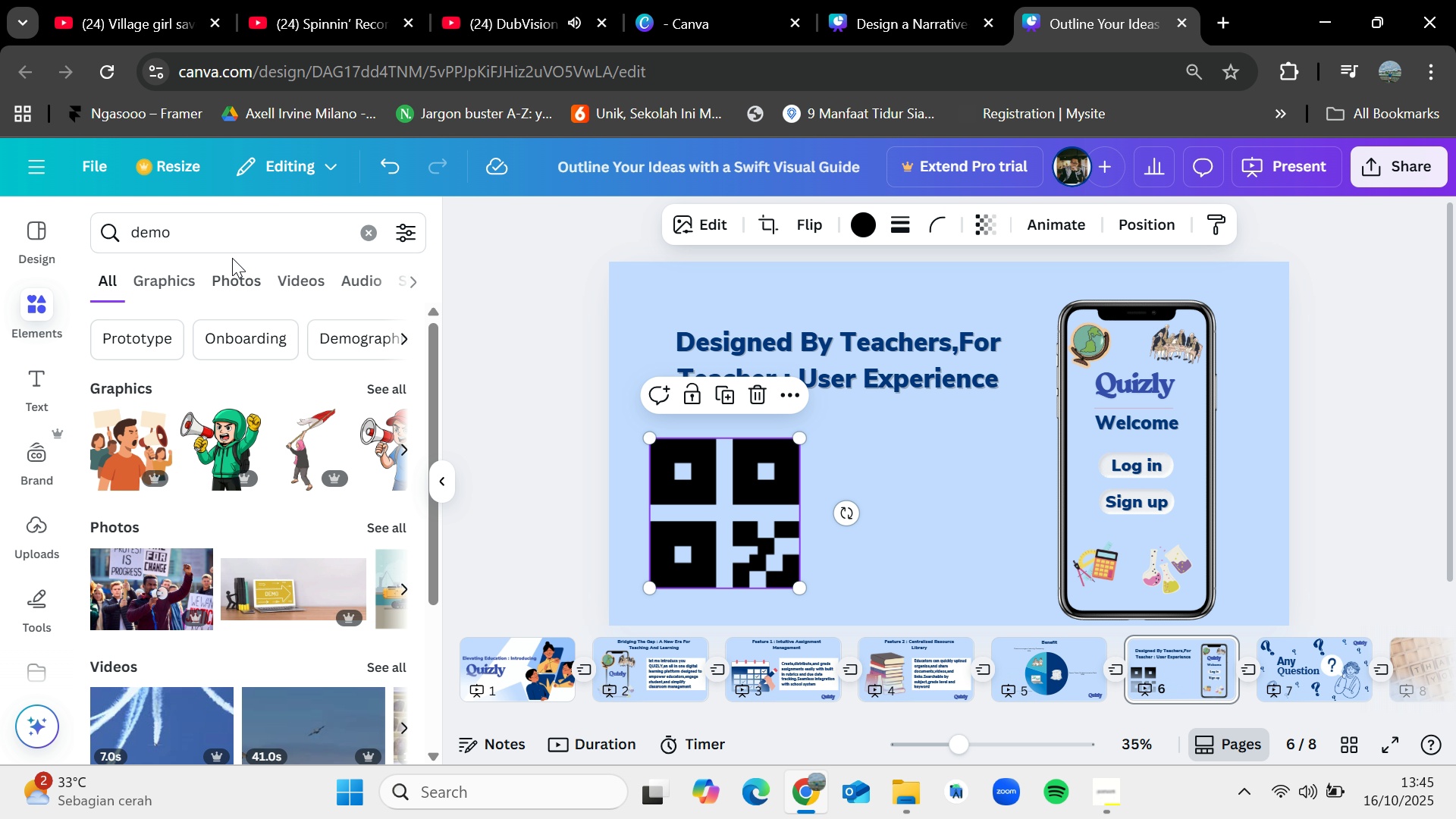 
left_click([229, 226])
 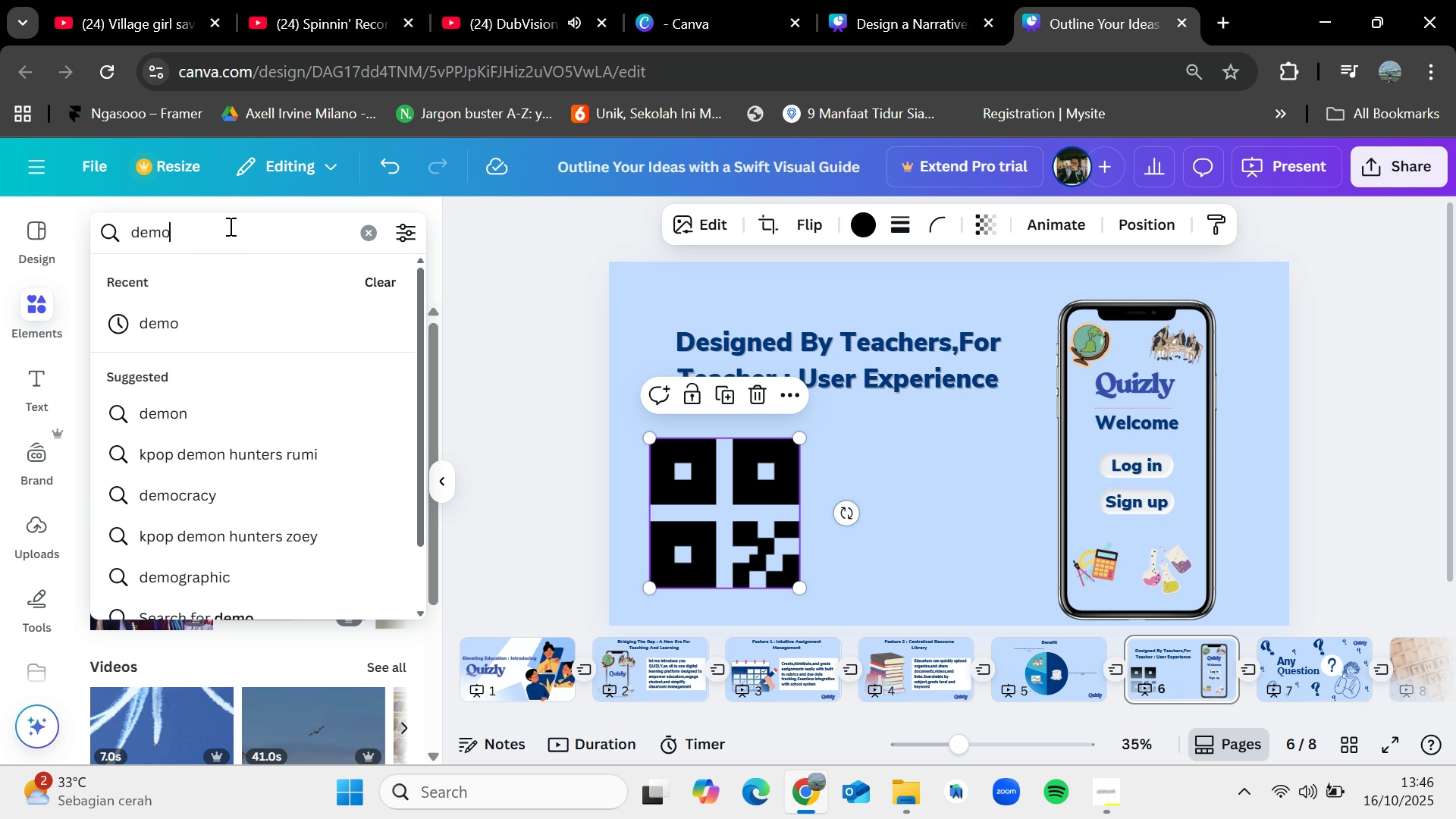 
type( version)
 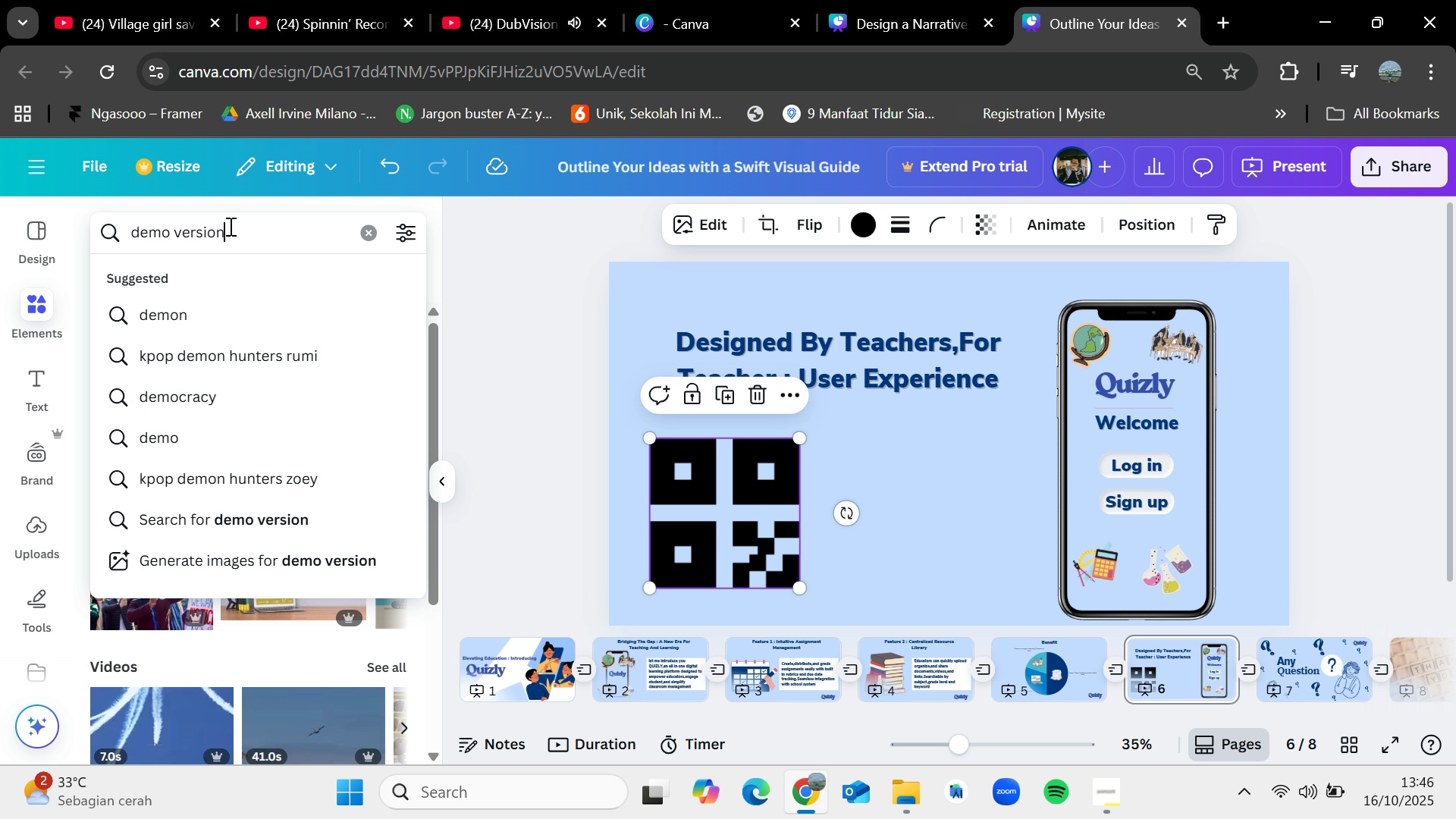 
key(Enter)
 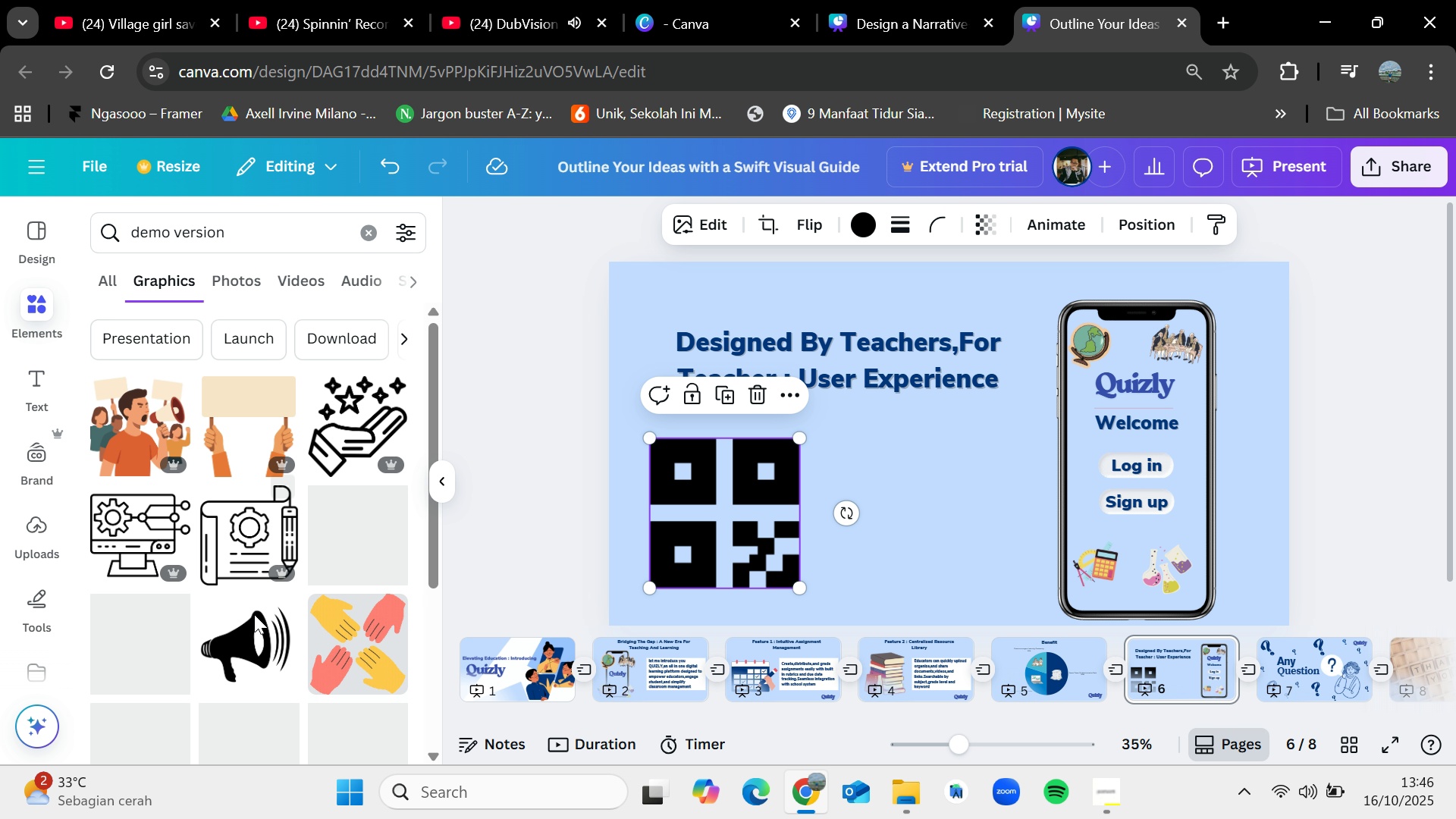 
scroll: coordinate [255, 617], scroll_direction: none, amount: 0.0
 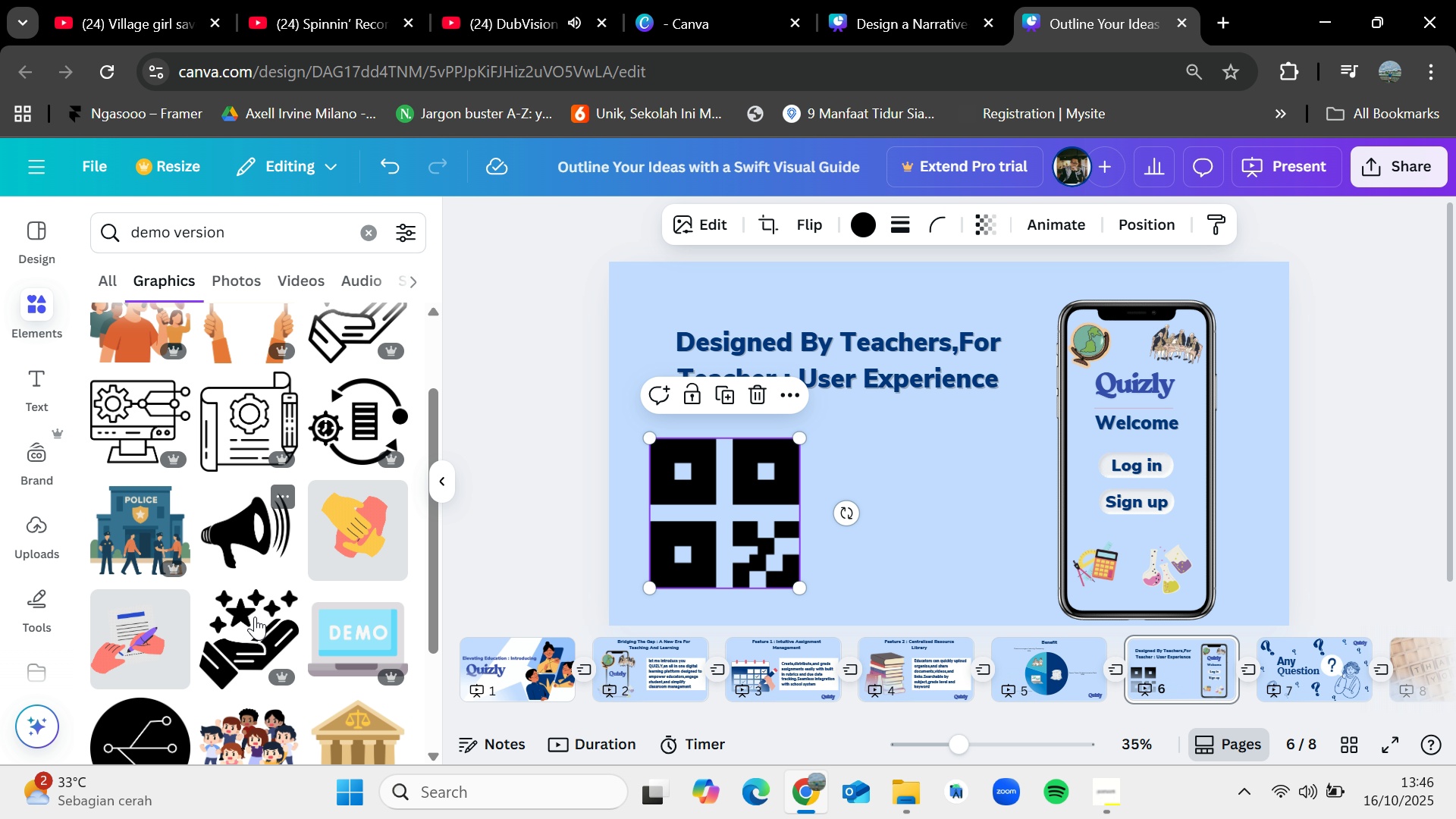 
scroll: coordinate [297, 598], scroll_direction: down, amount: 4.0
 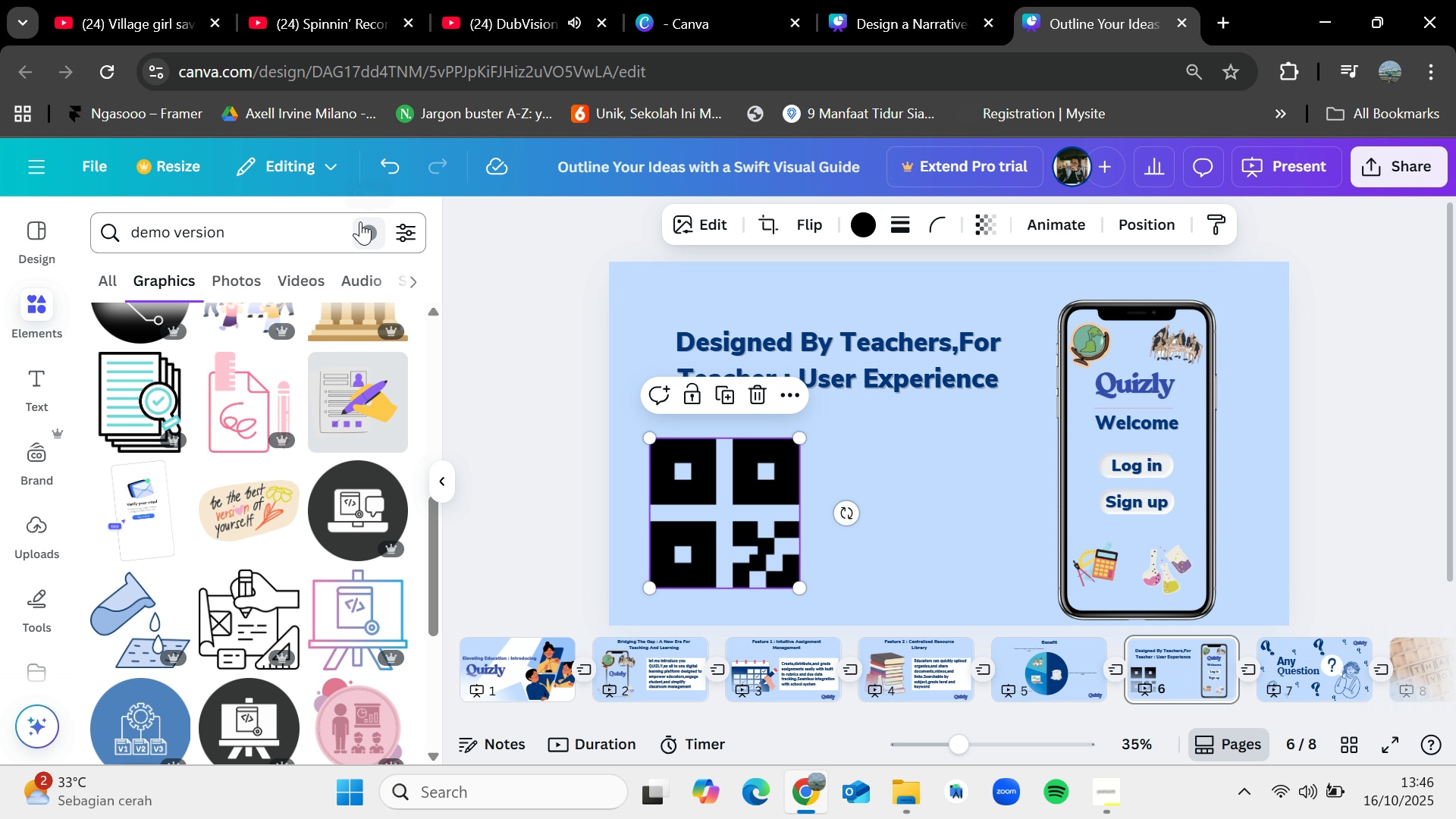 
left_click([365, 234])
 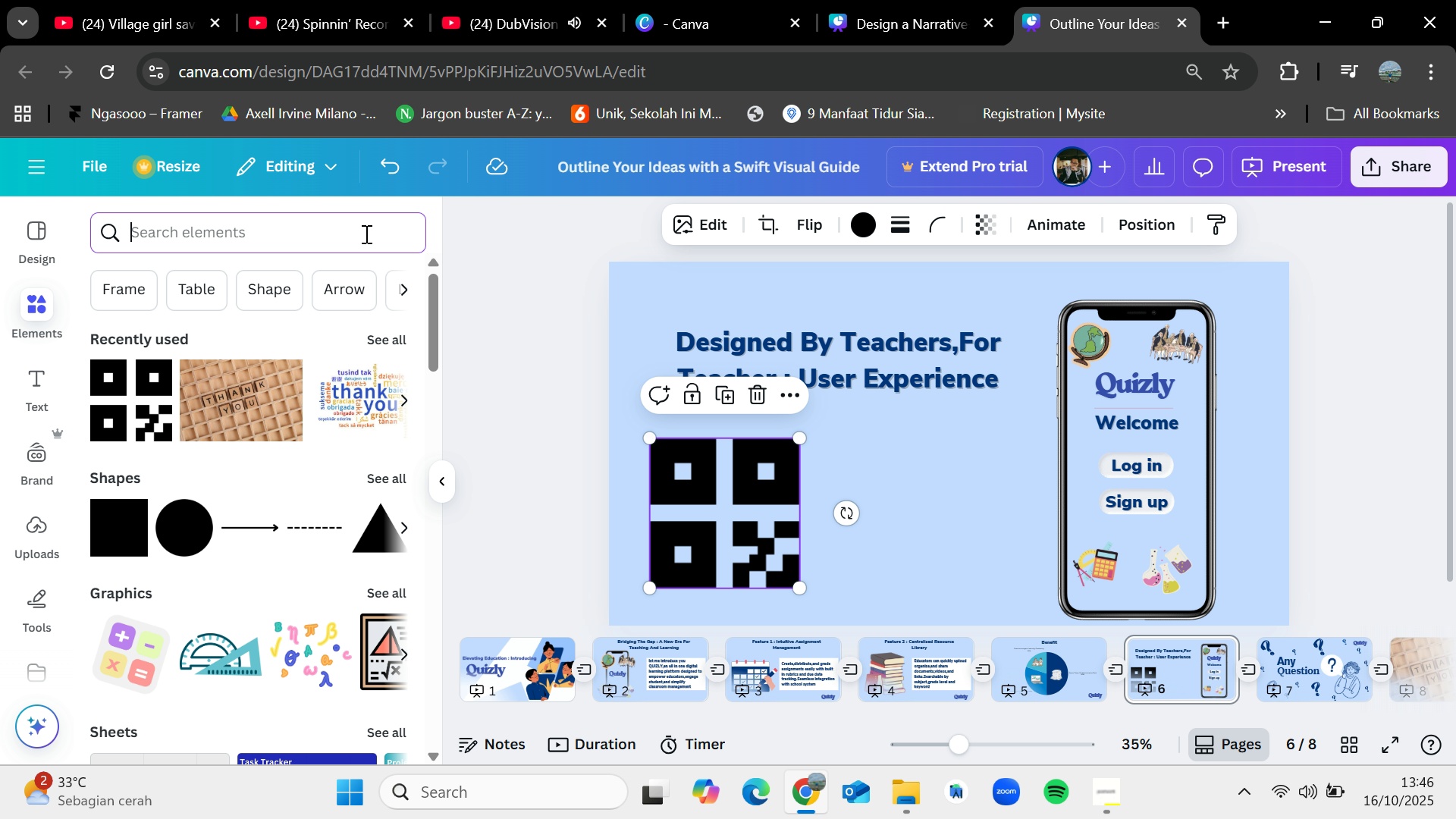 
type(try)
 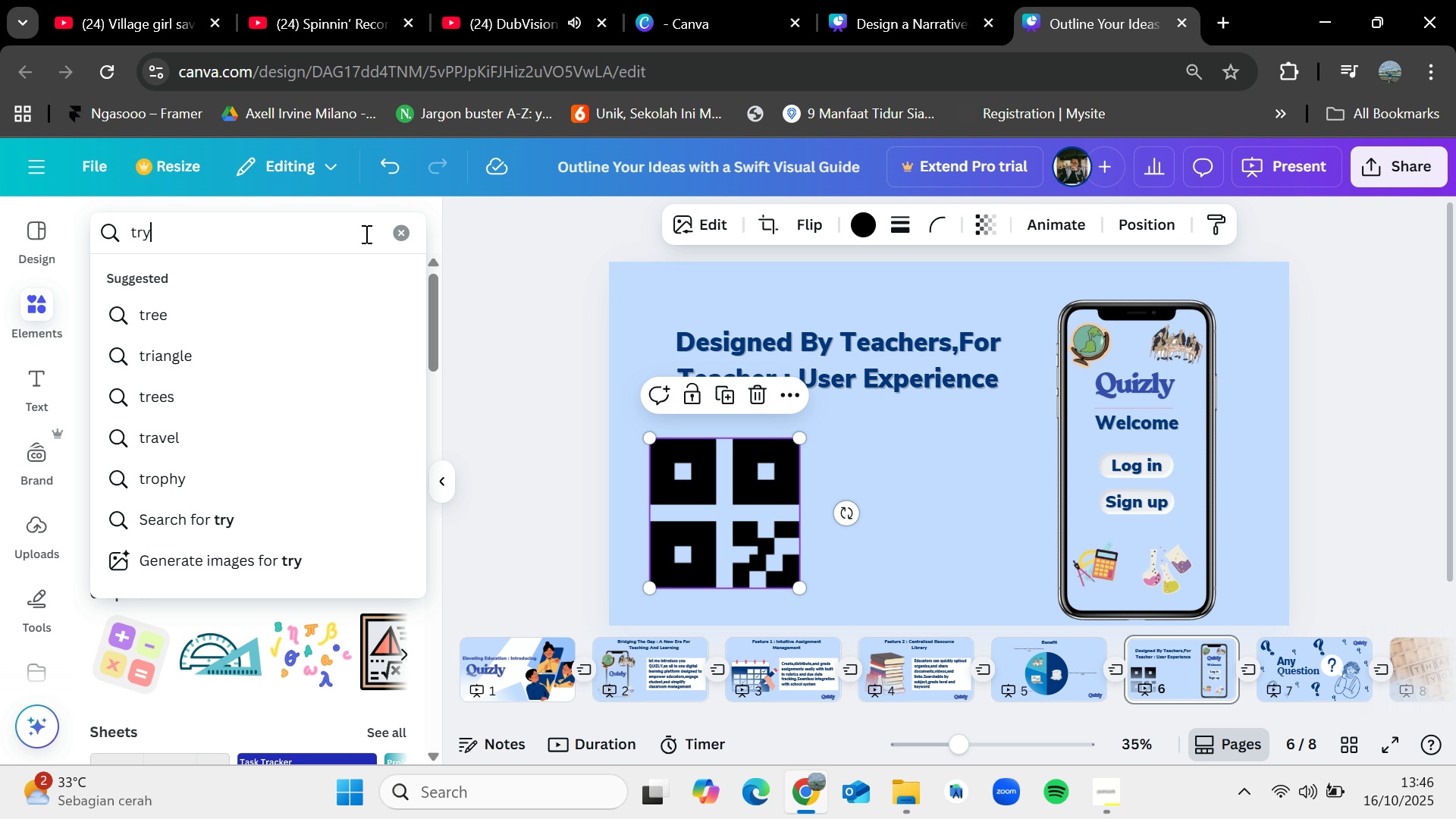 
key(Enter)